 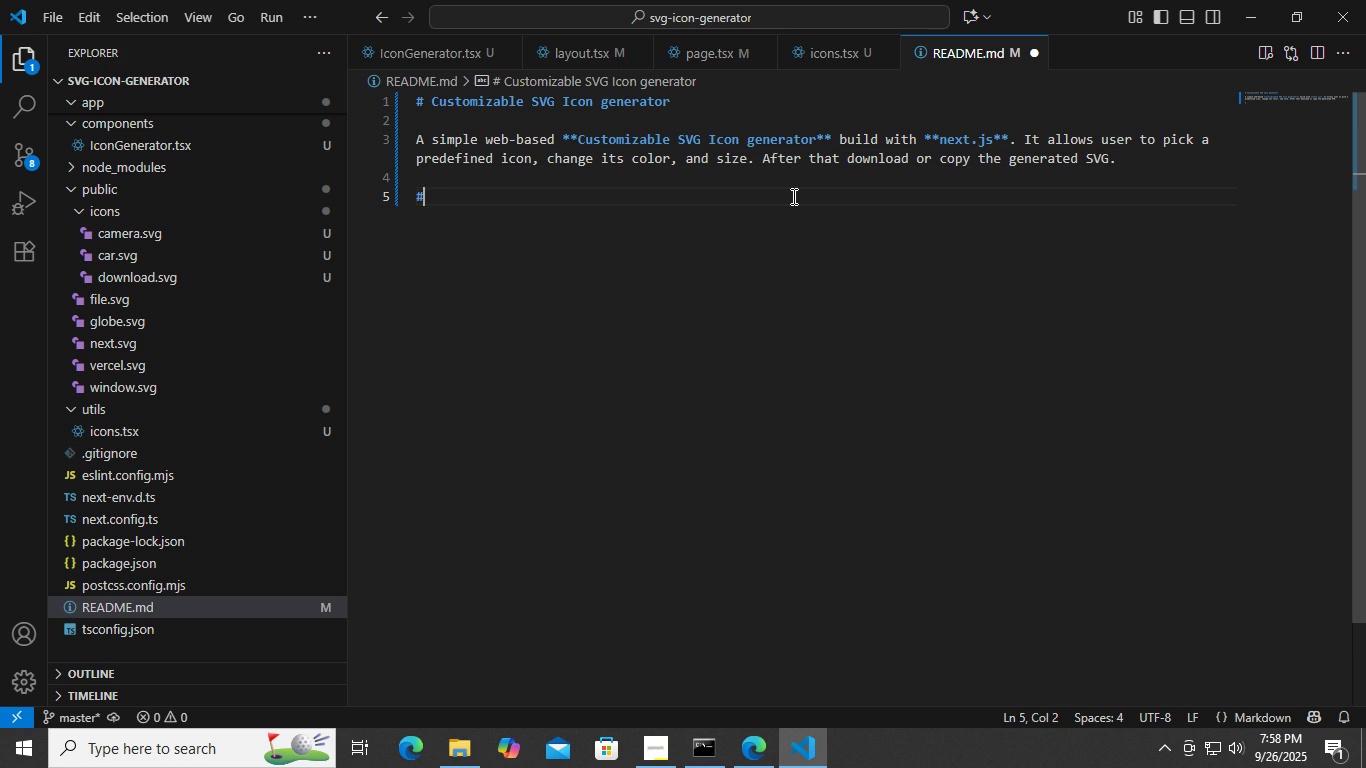 
key(Backspace)
 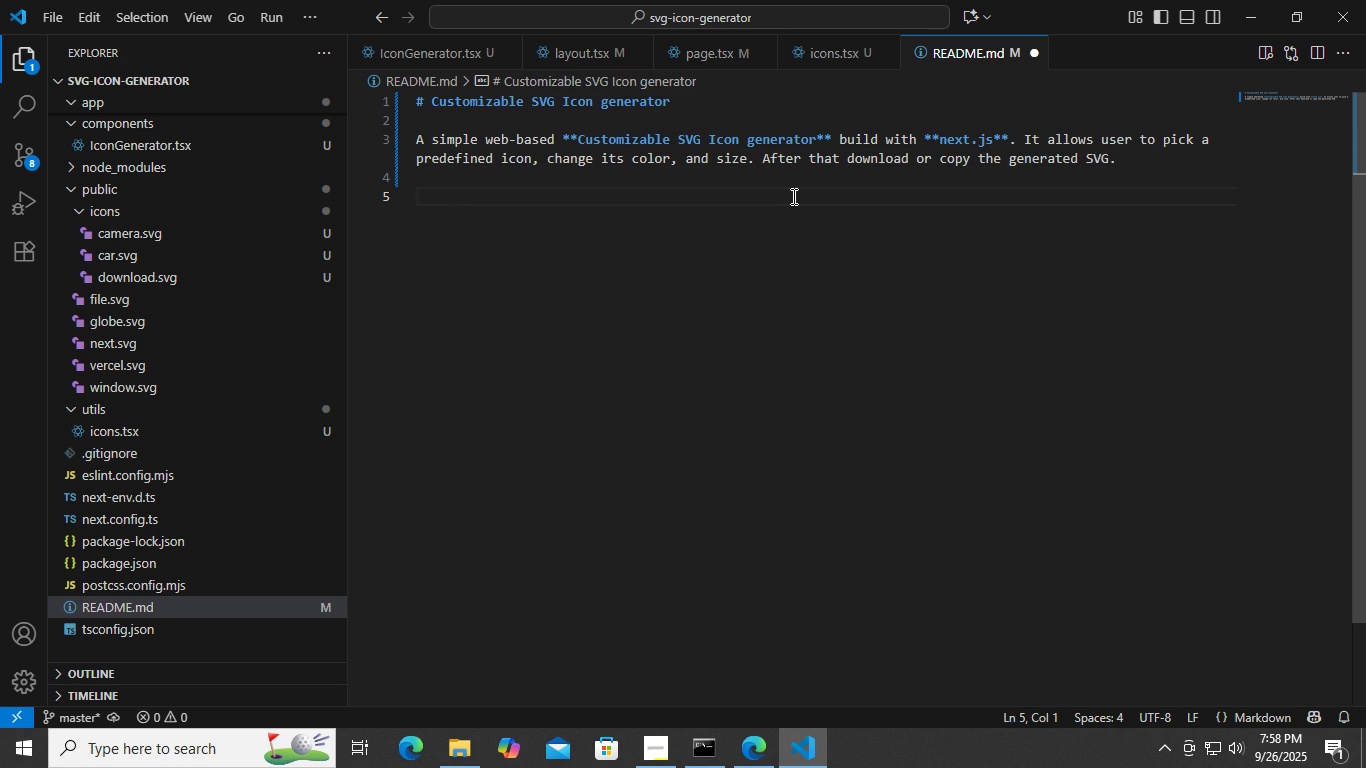 
key(Minus)
 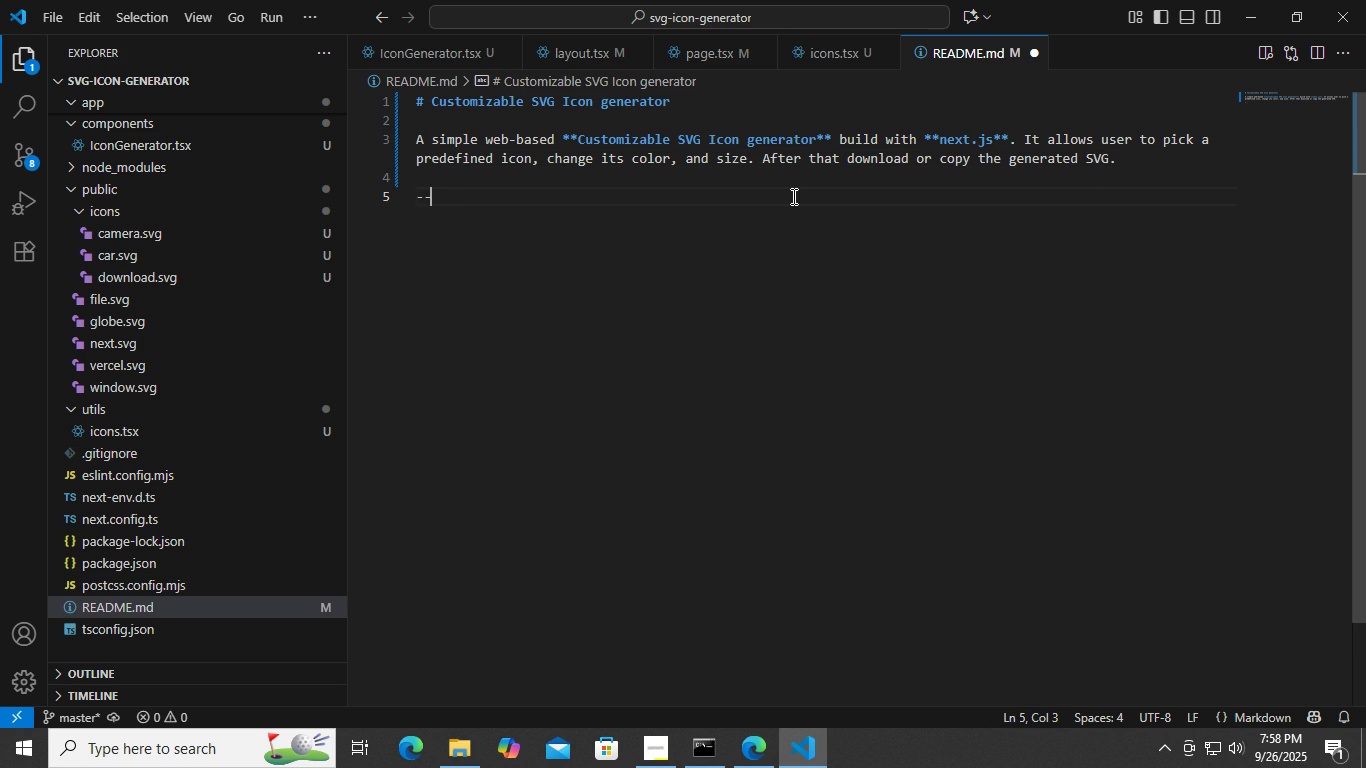 
key(Minus)
 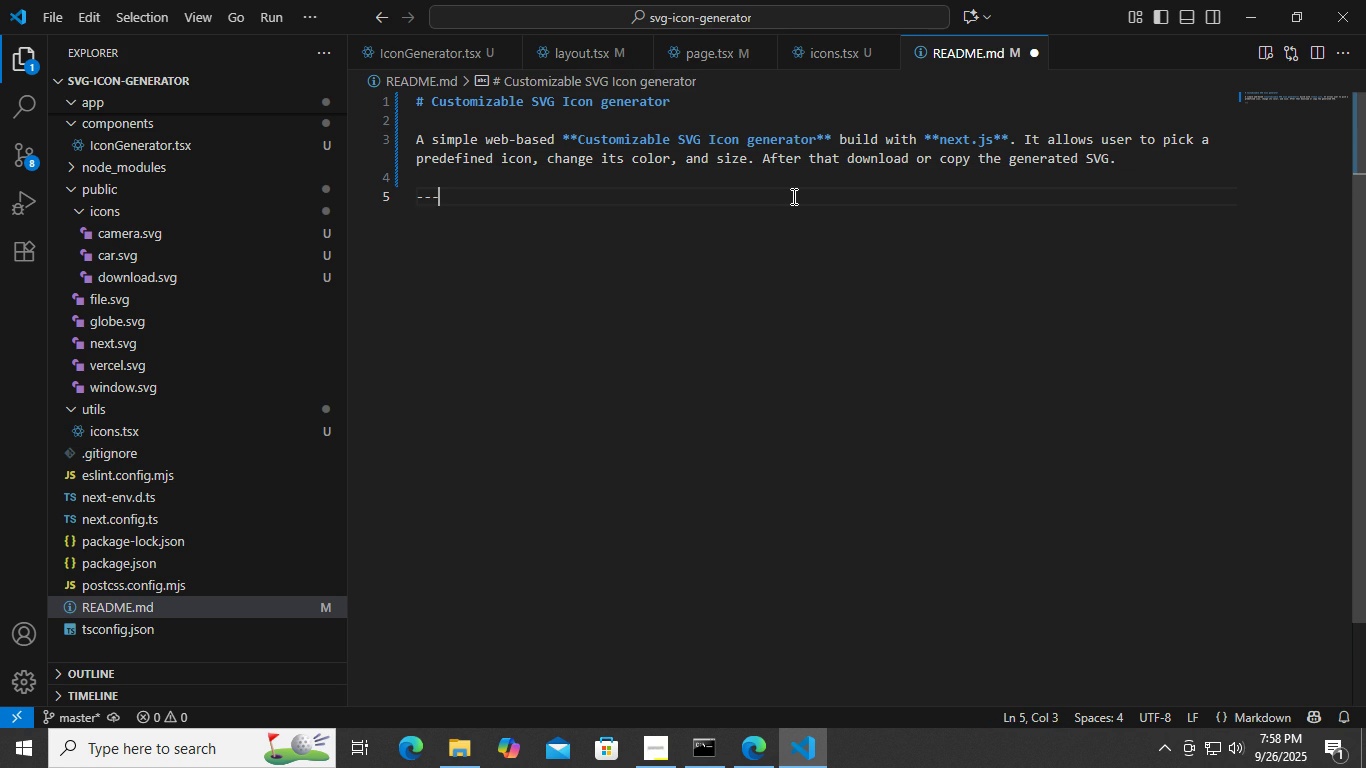 
key(Minus)
 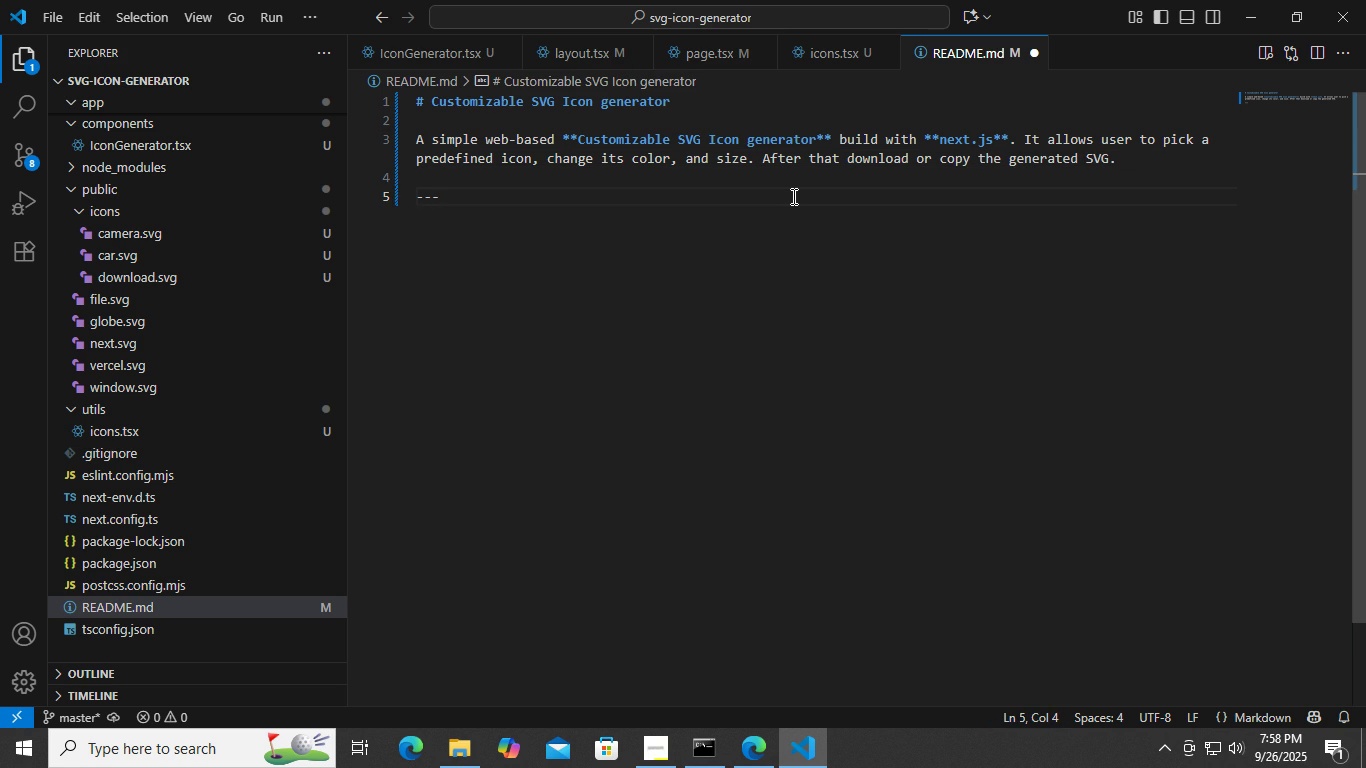 
key(Enter)
 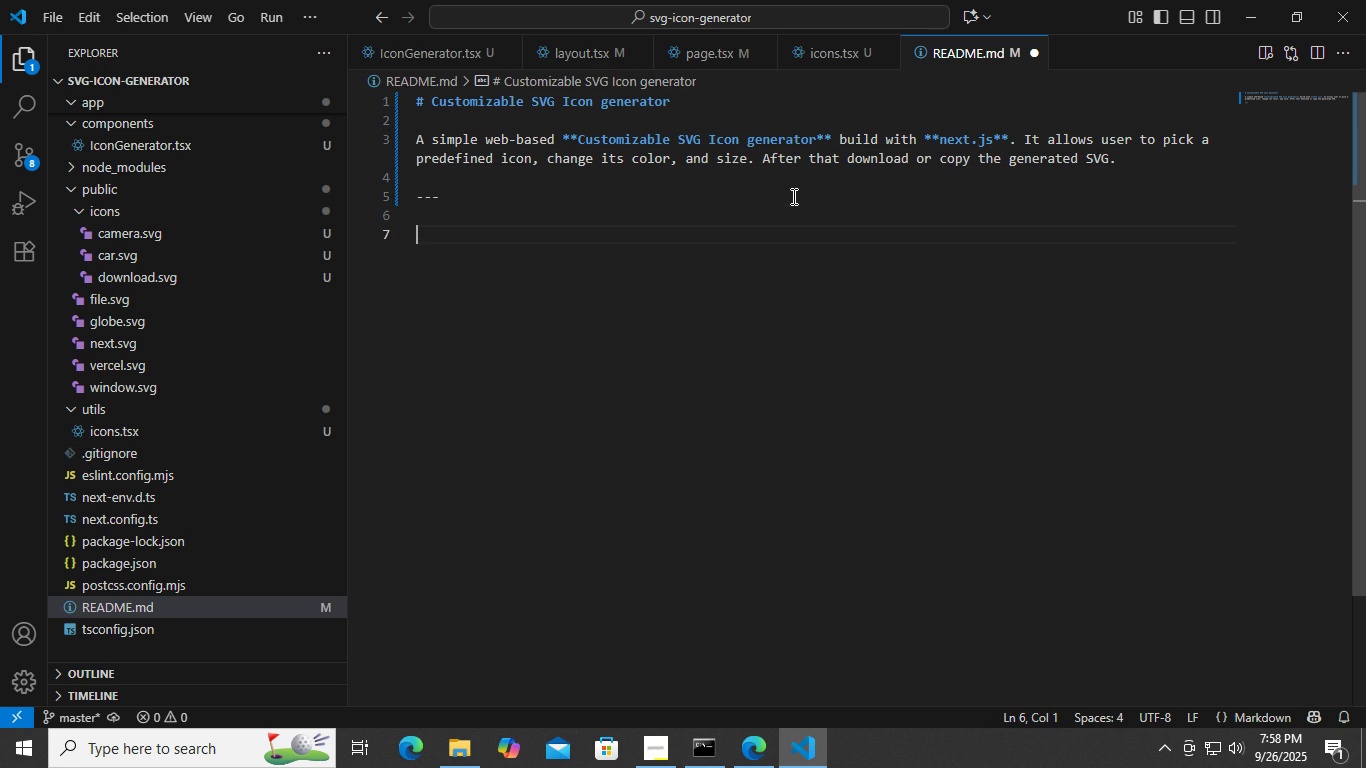 
key(Enter)